 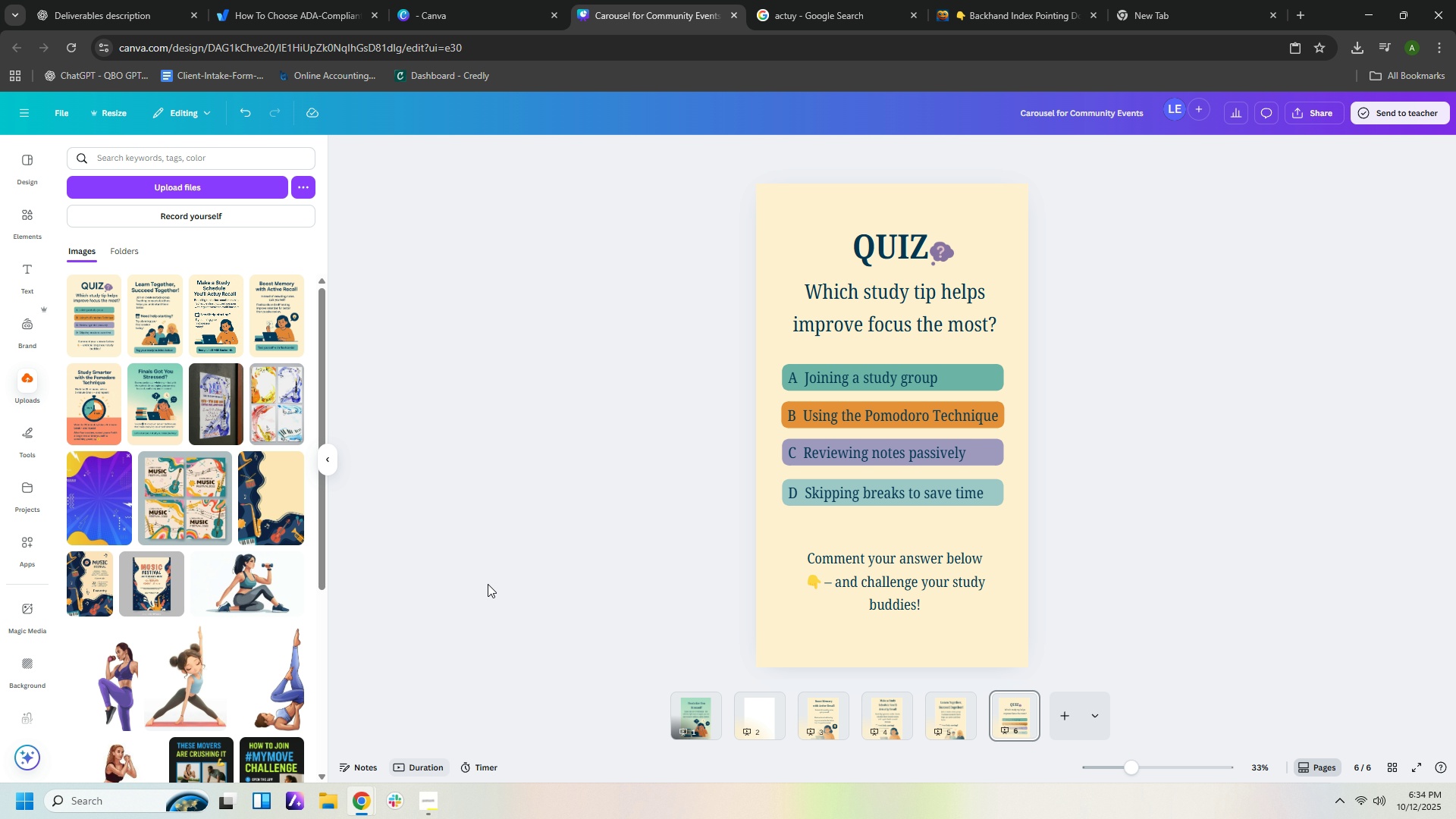 
left_click([683, 706])
 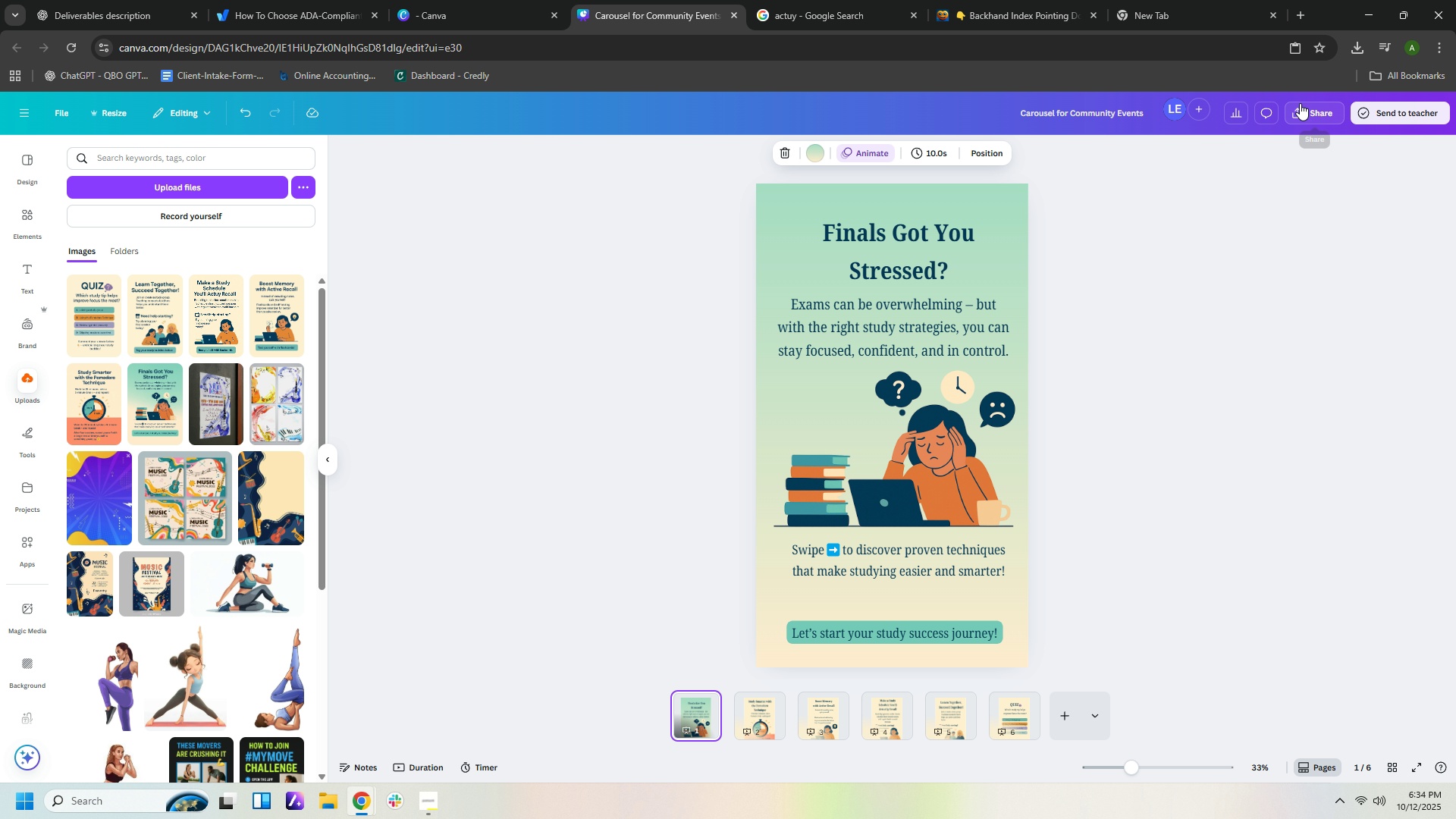 
left_click([1304, 106])
 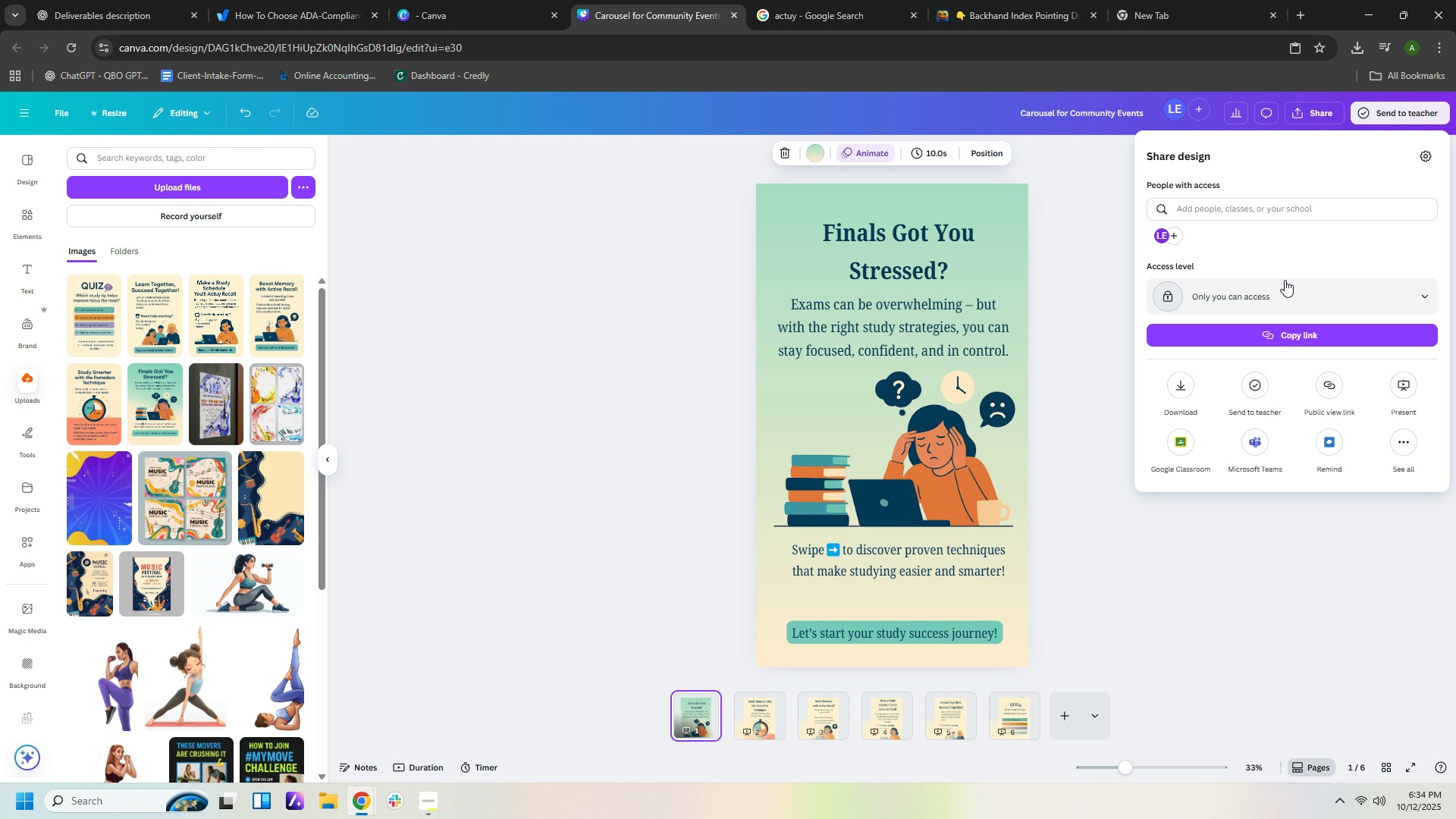 
left_click([1186, 390])
 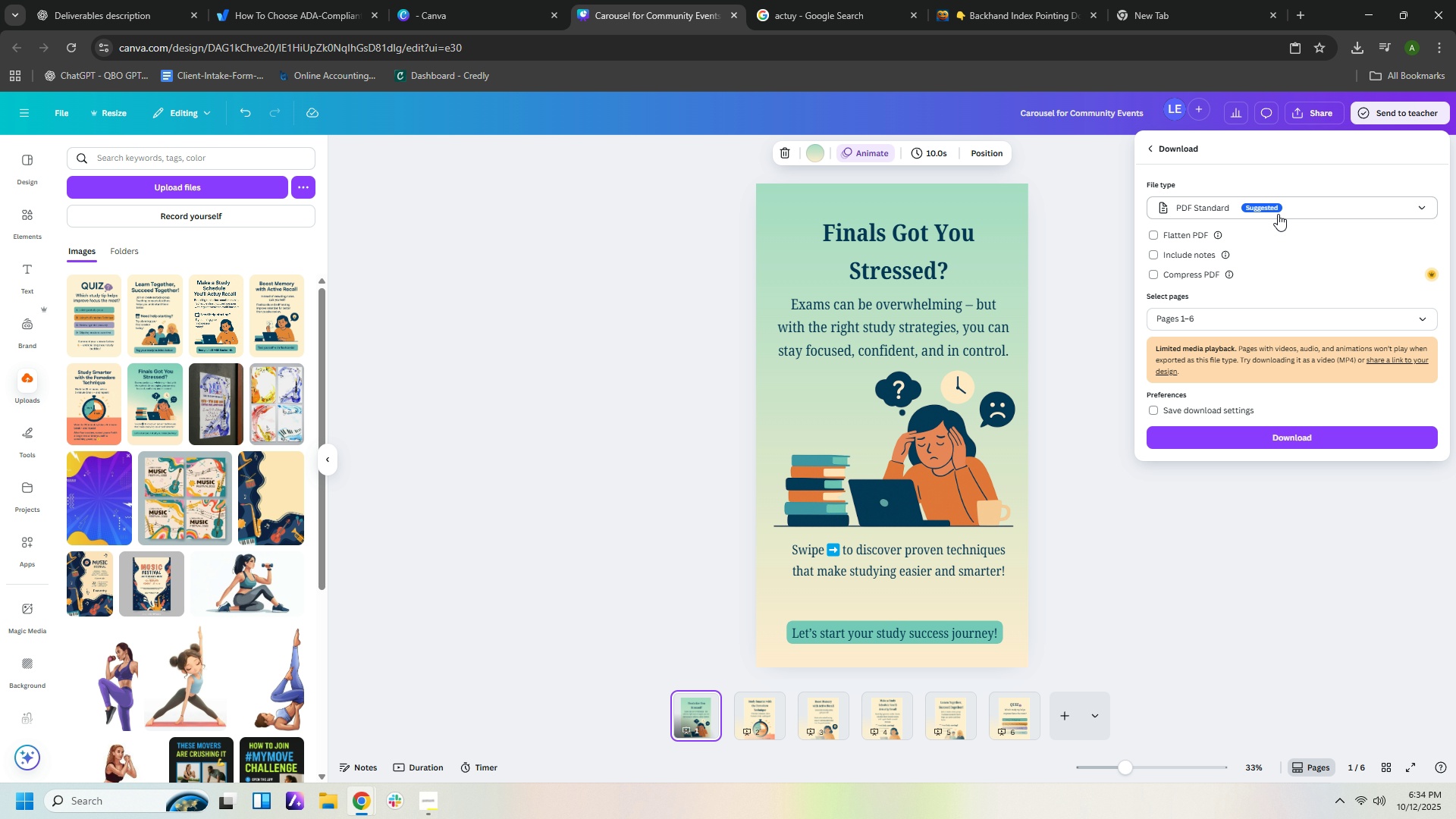 
left_click([1294, 205])
 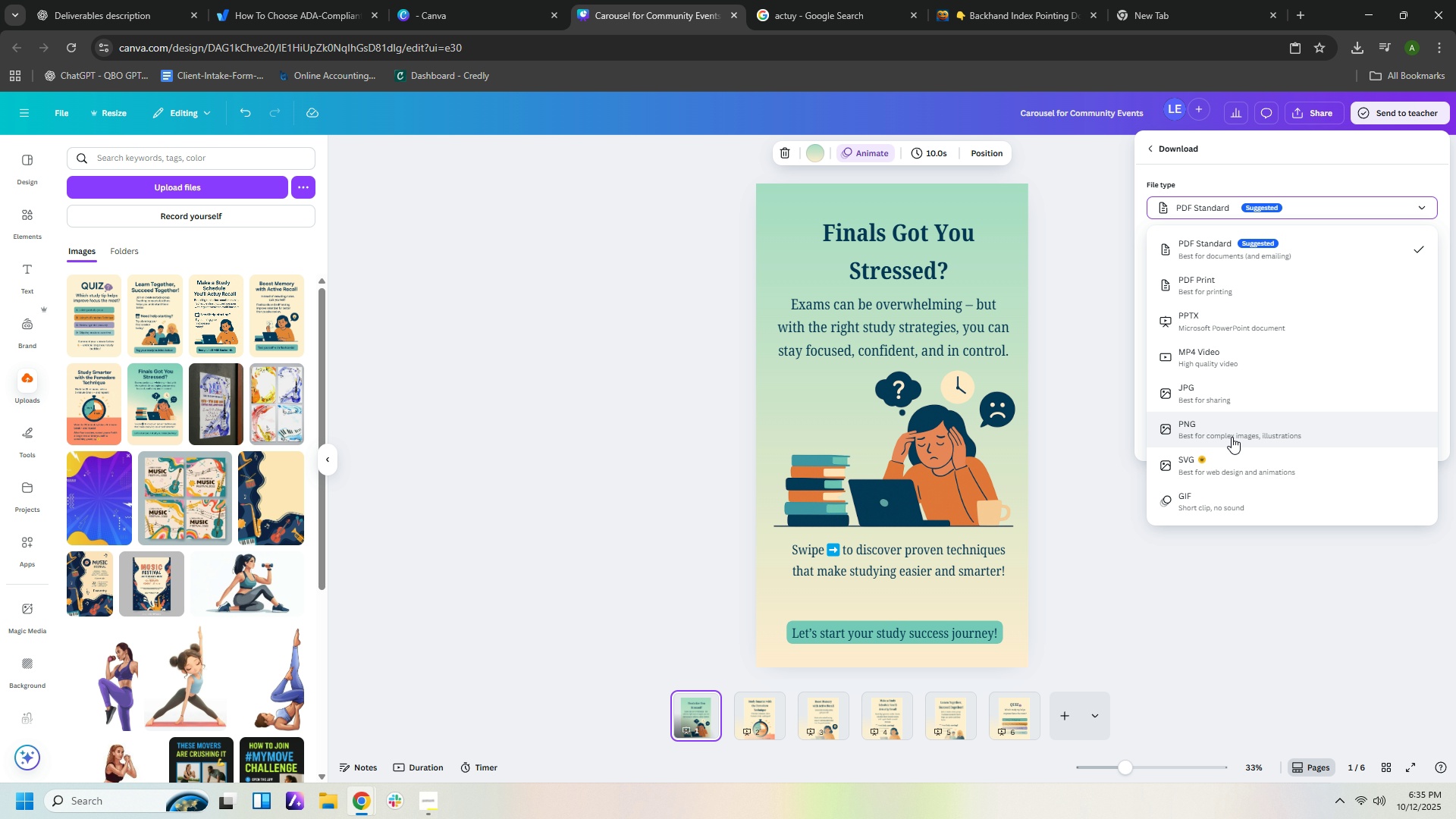 
wait(5.26)
 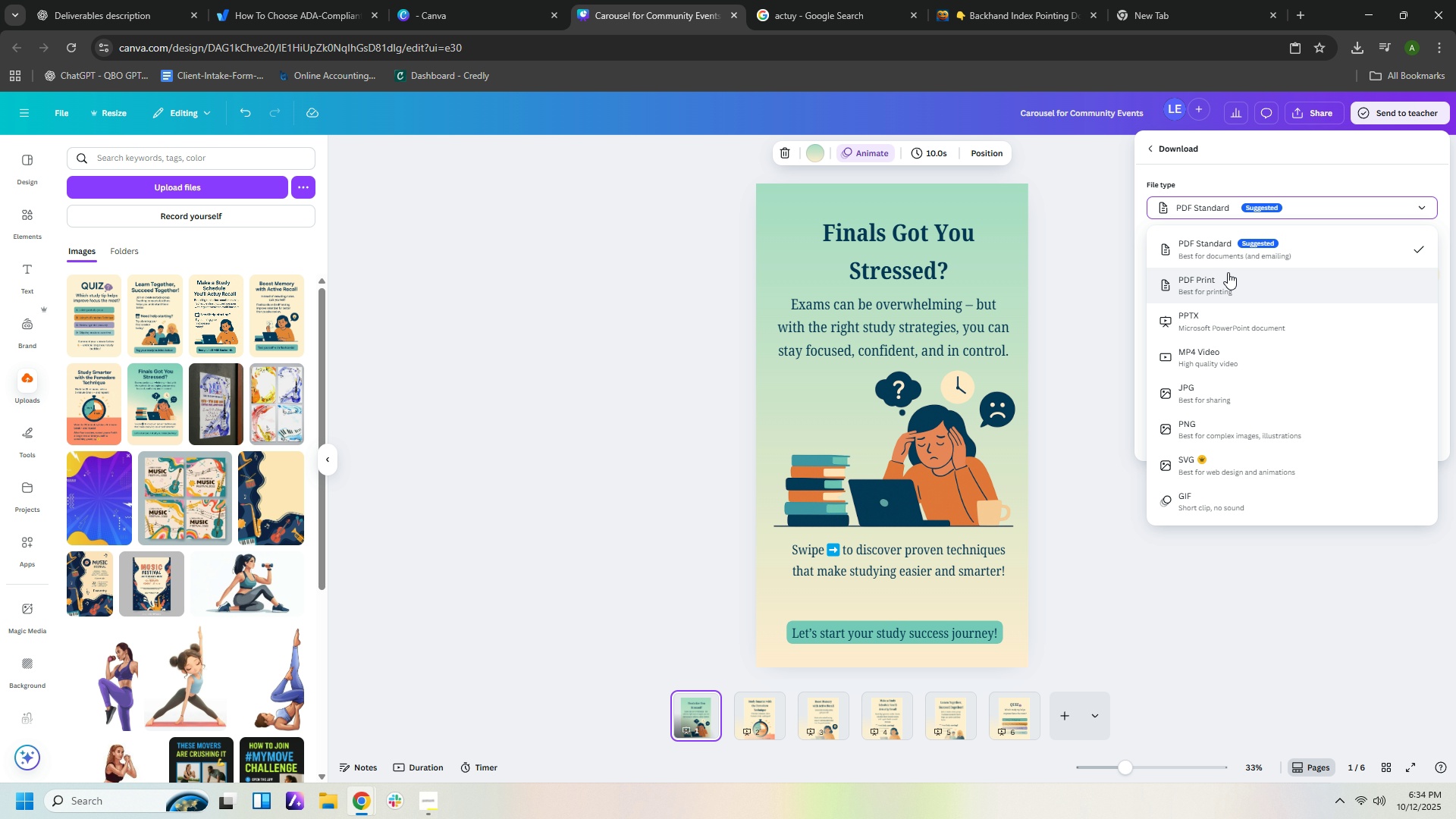 
left_click([1236, 428])
 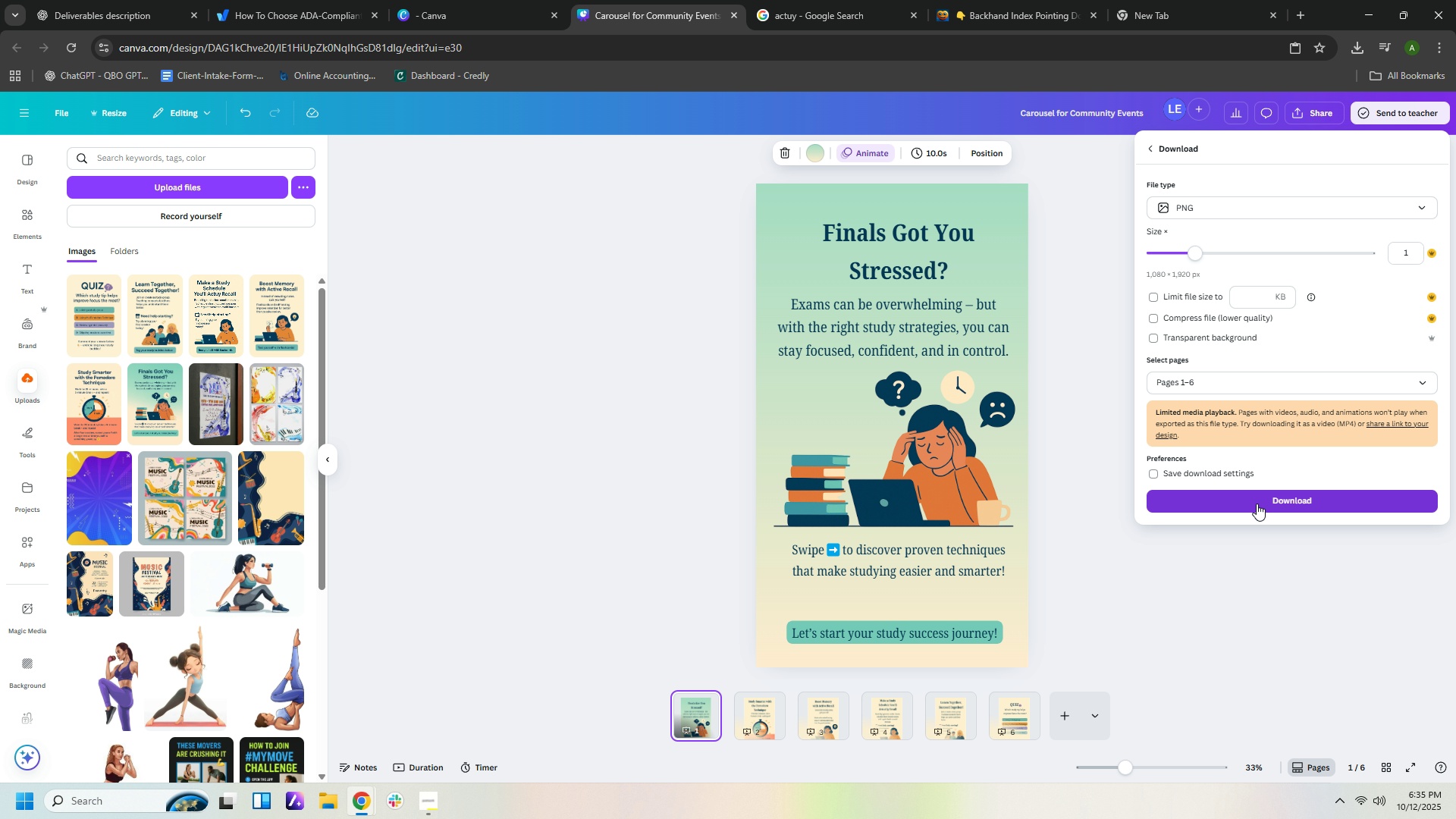 
wait(7.28)
 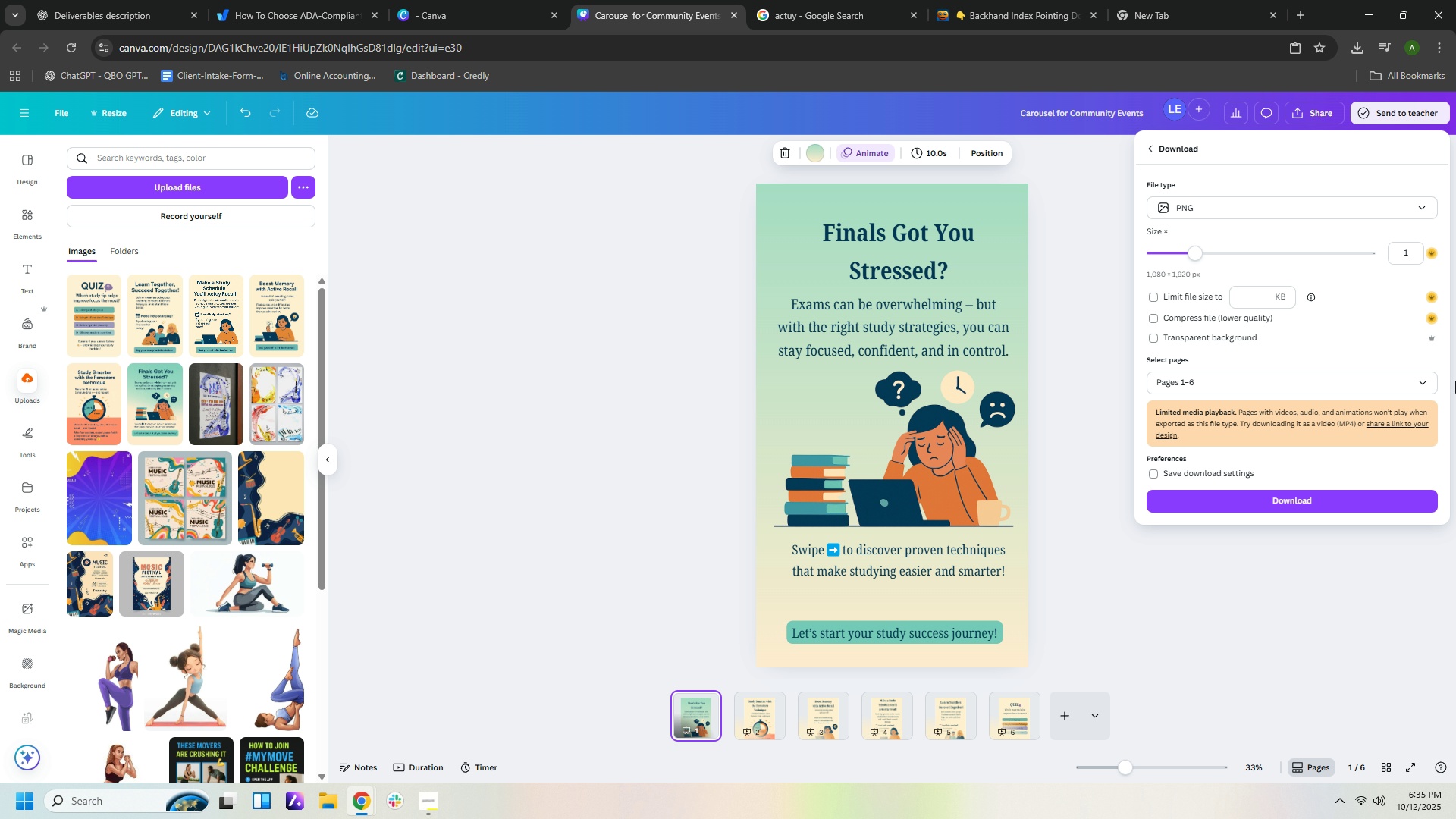 
left_click([1257, 504])
 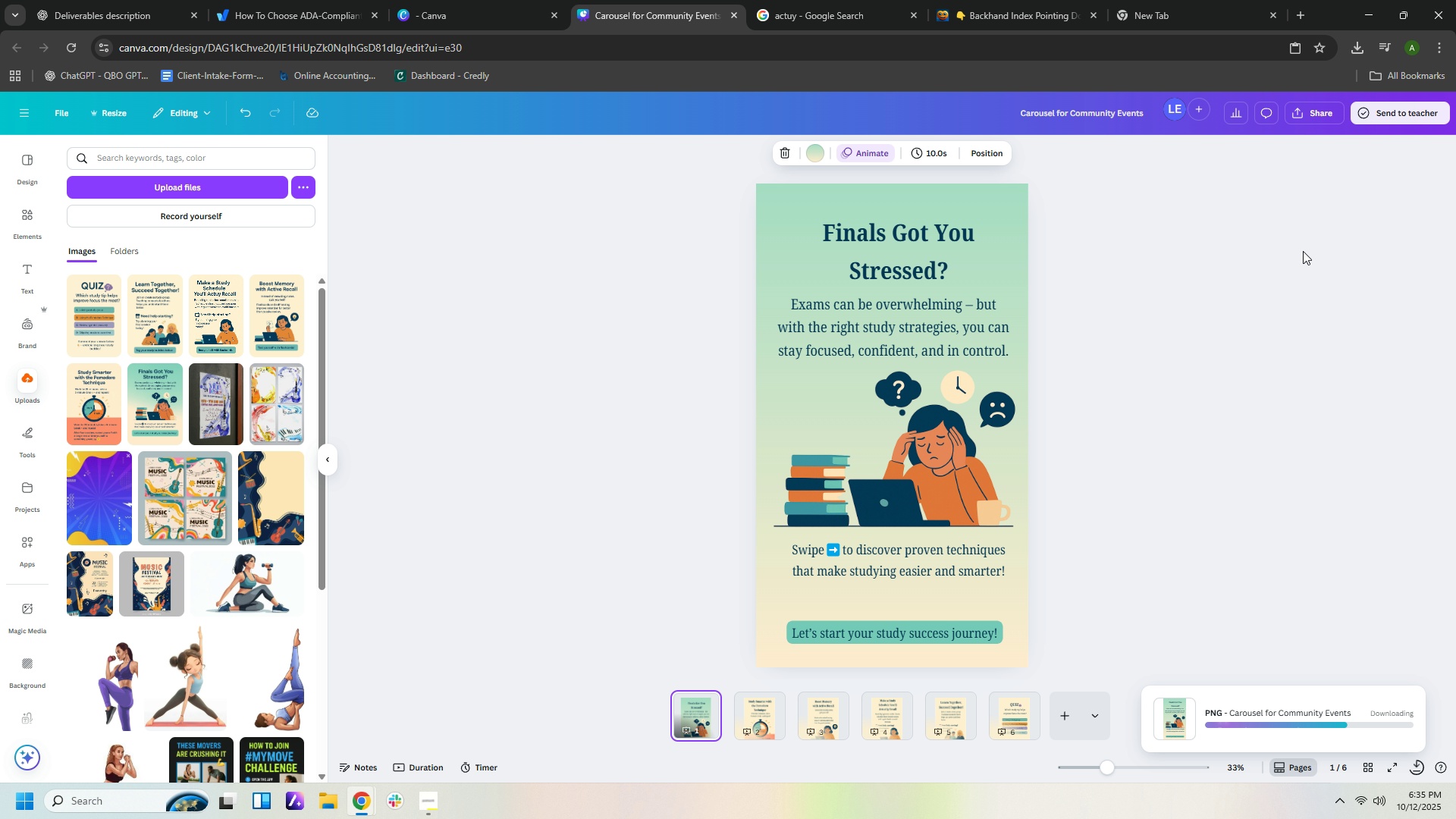 
wait(12.78)
 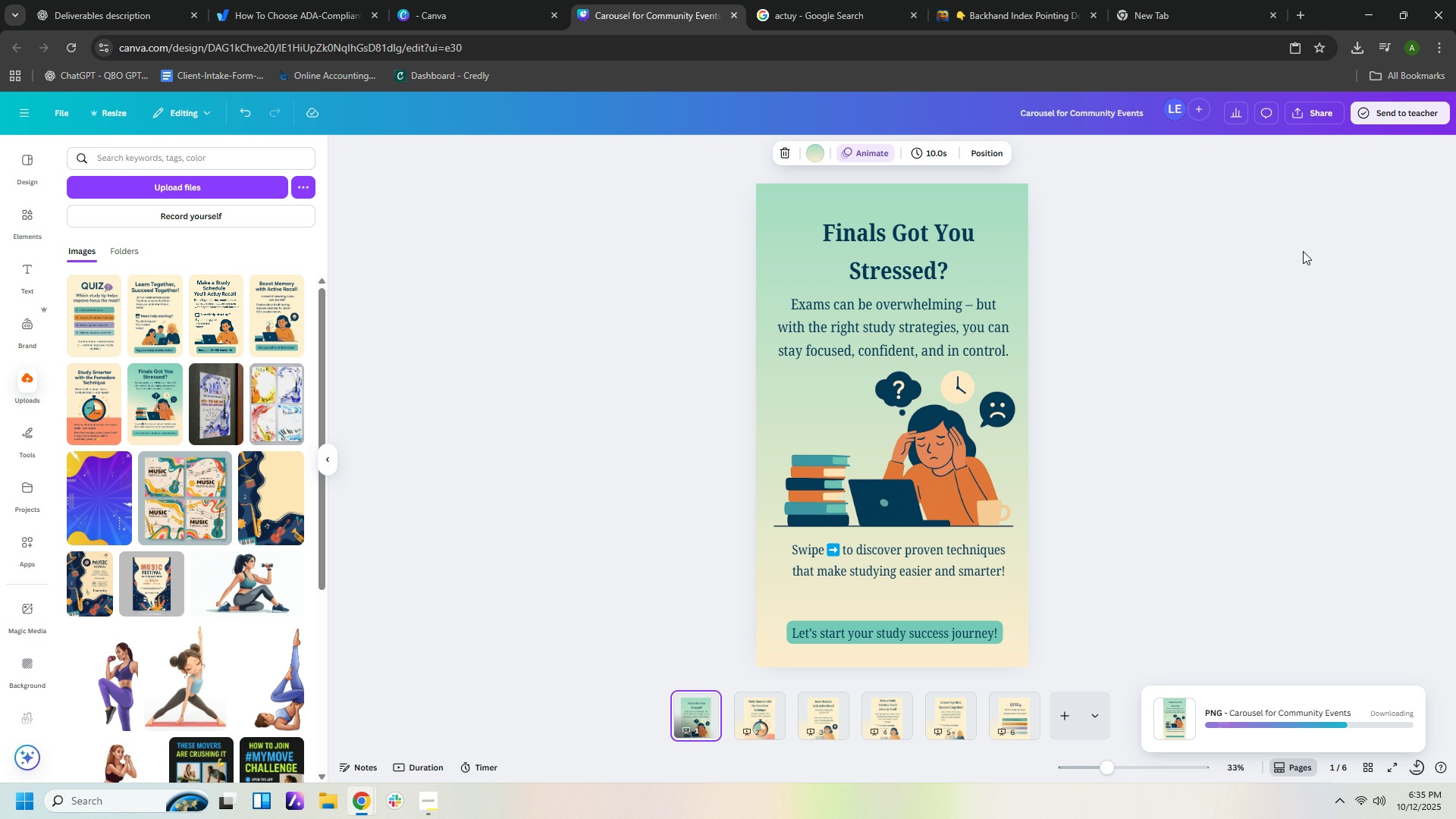 
left_click([1322, 115])
 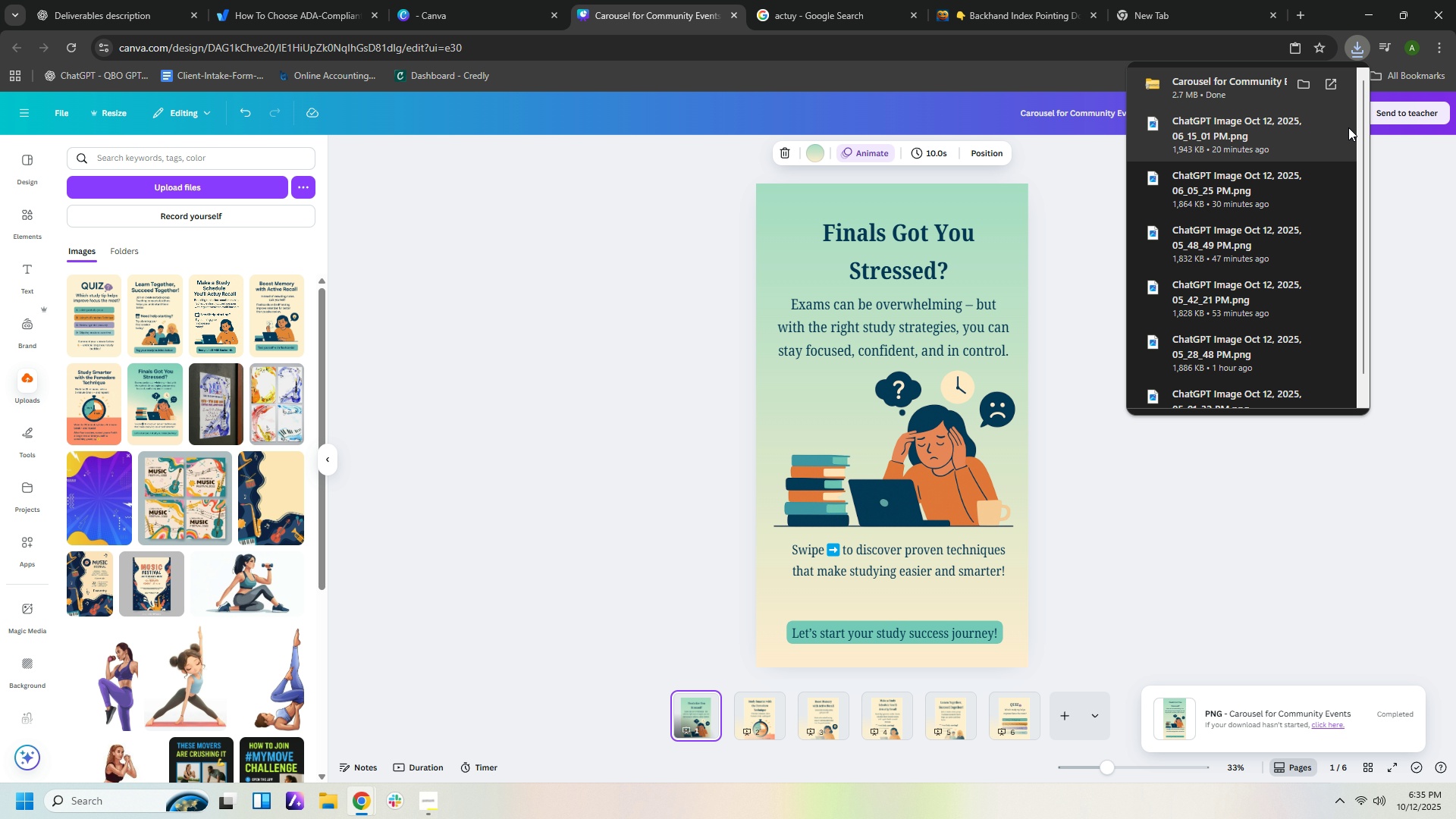 
left_click([1400, 194])
 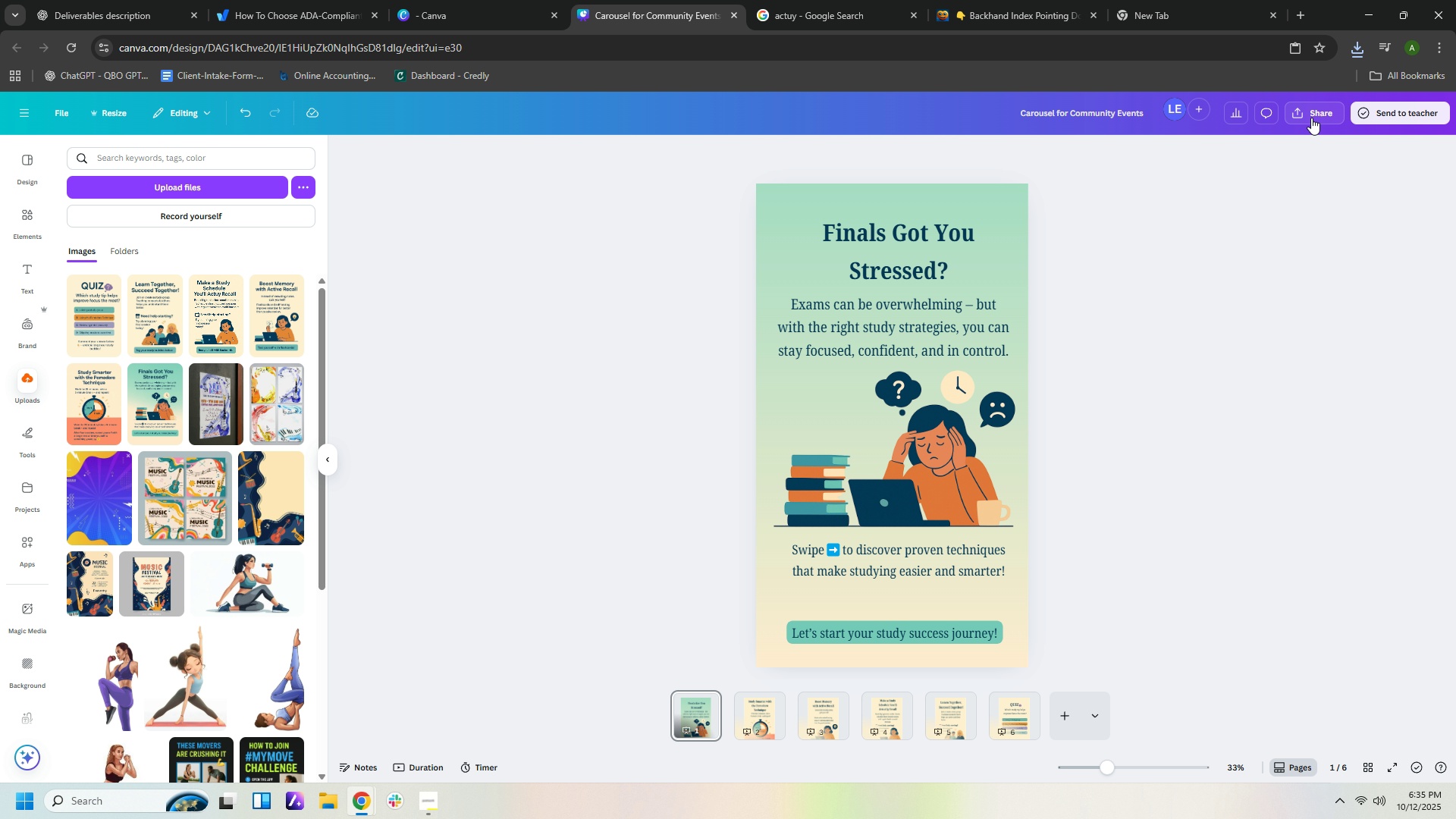 
left_click([1311, 118])
 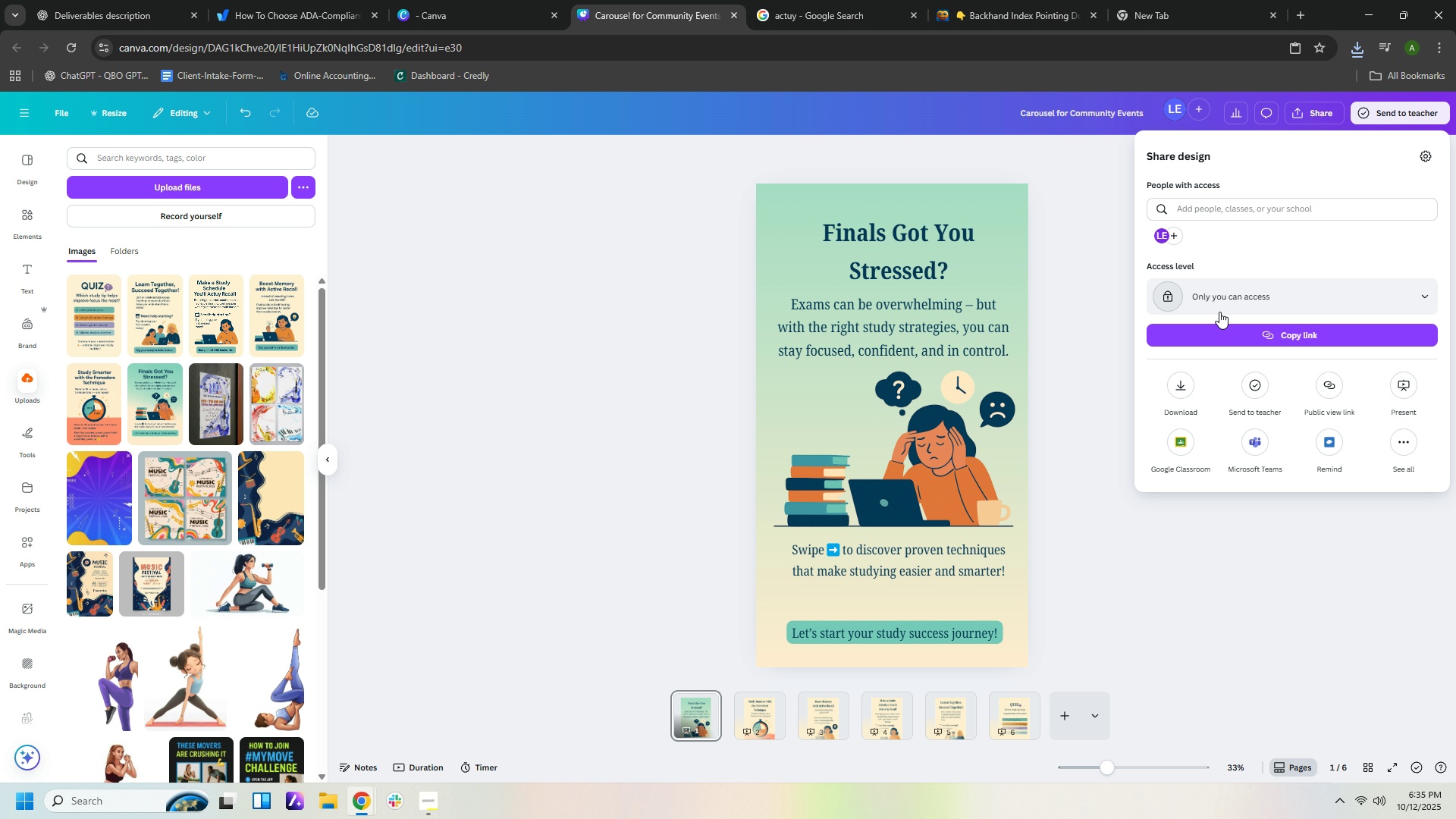 
left_click([1239, 297])
 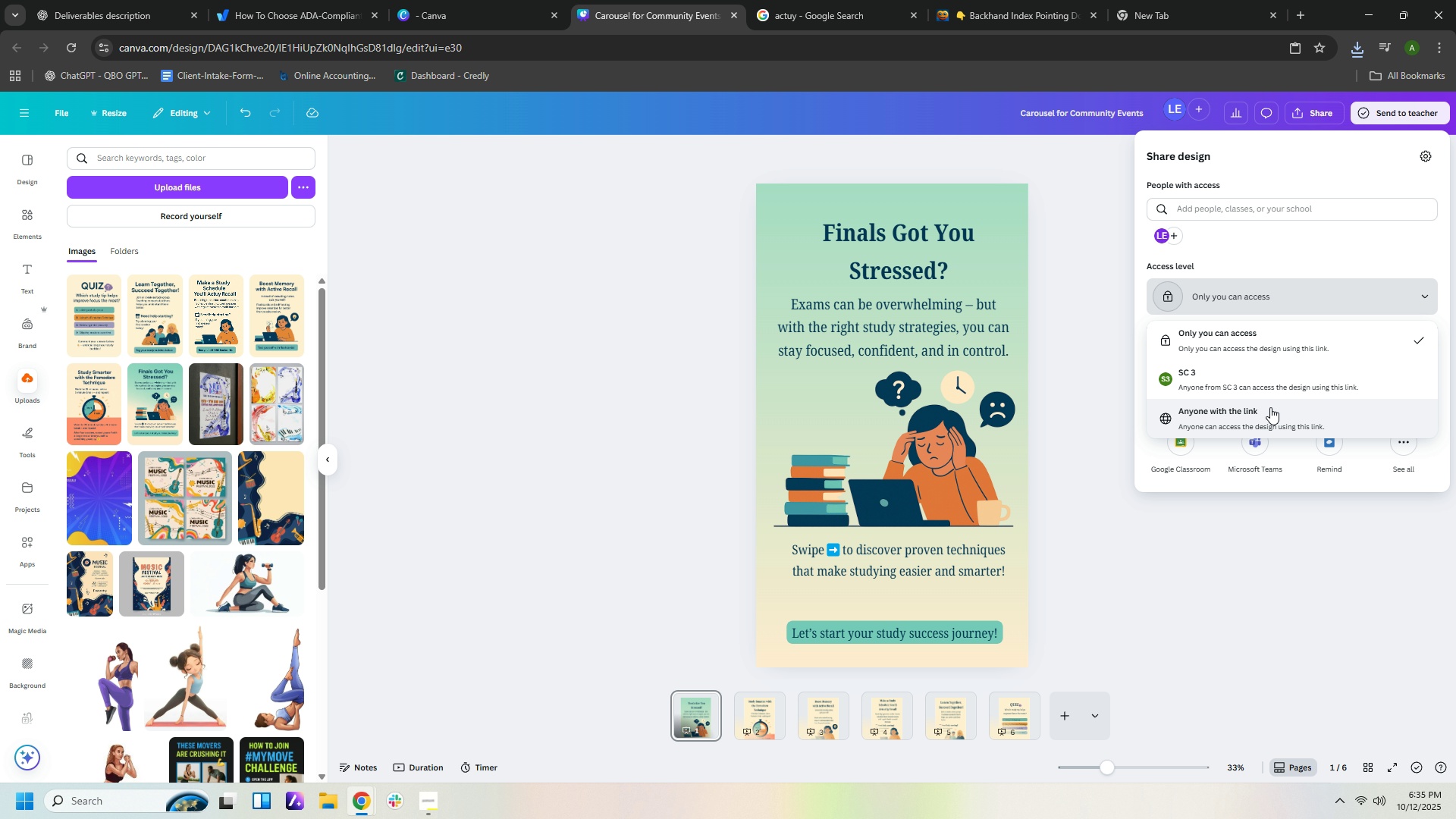 
left_click([1270, 407])
 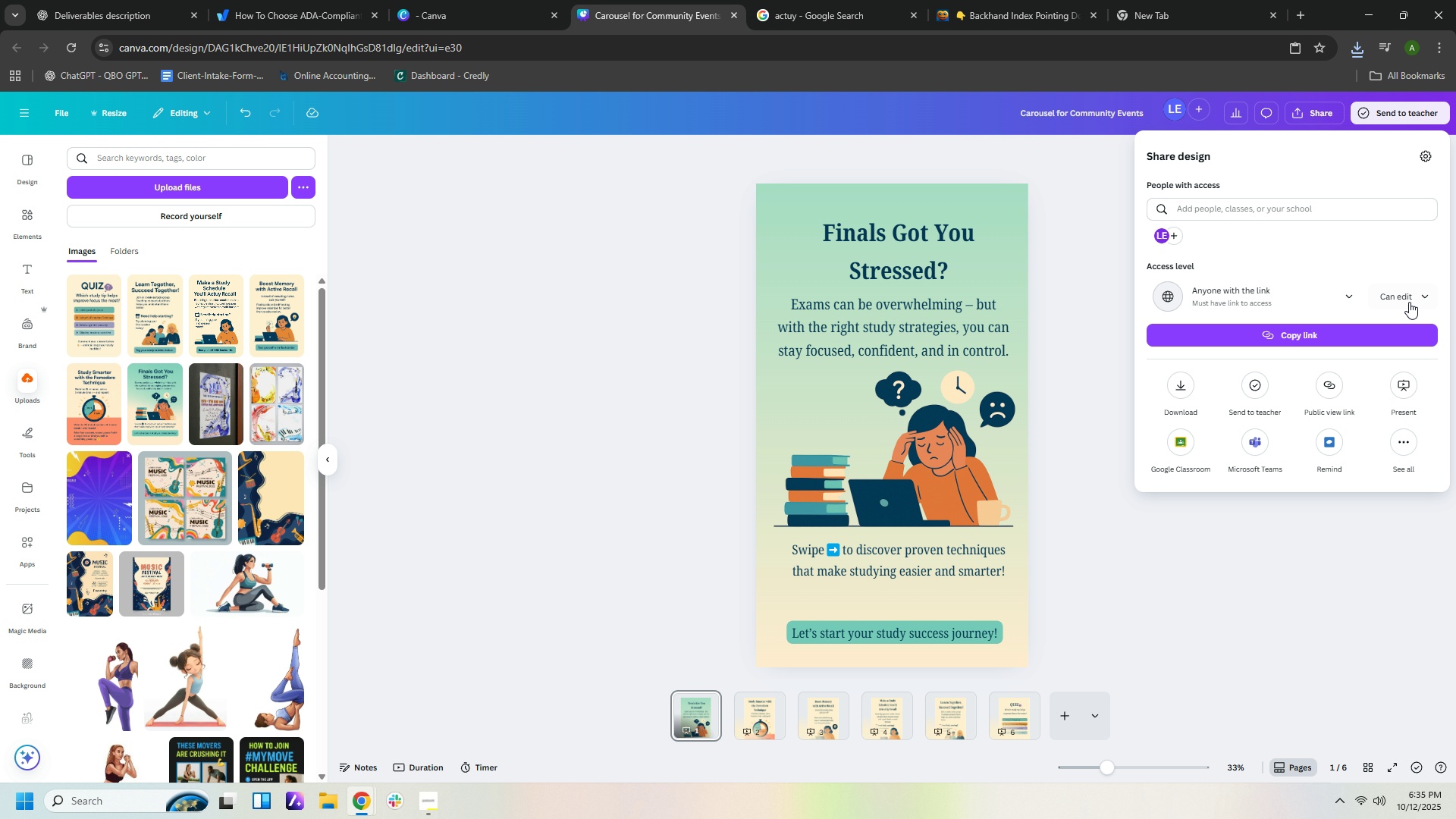 
left_click([1410, 300])
 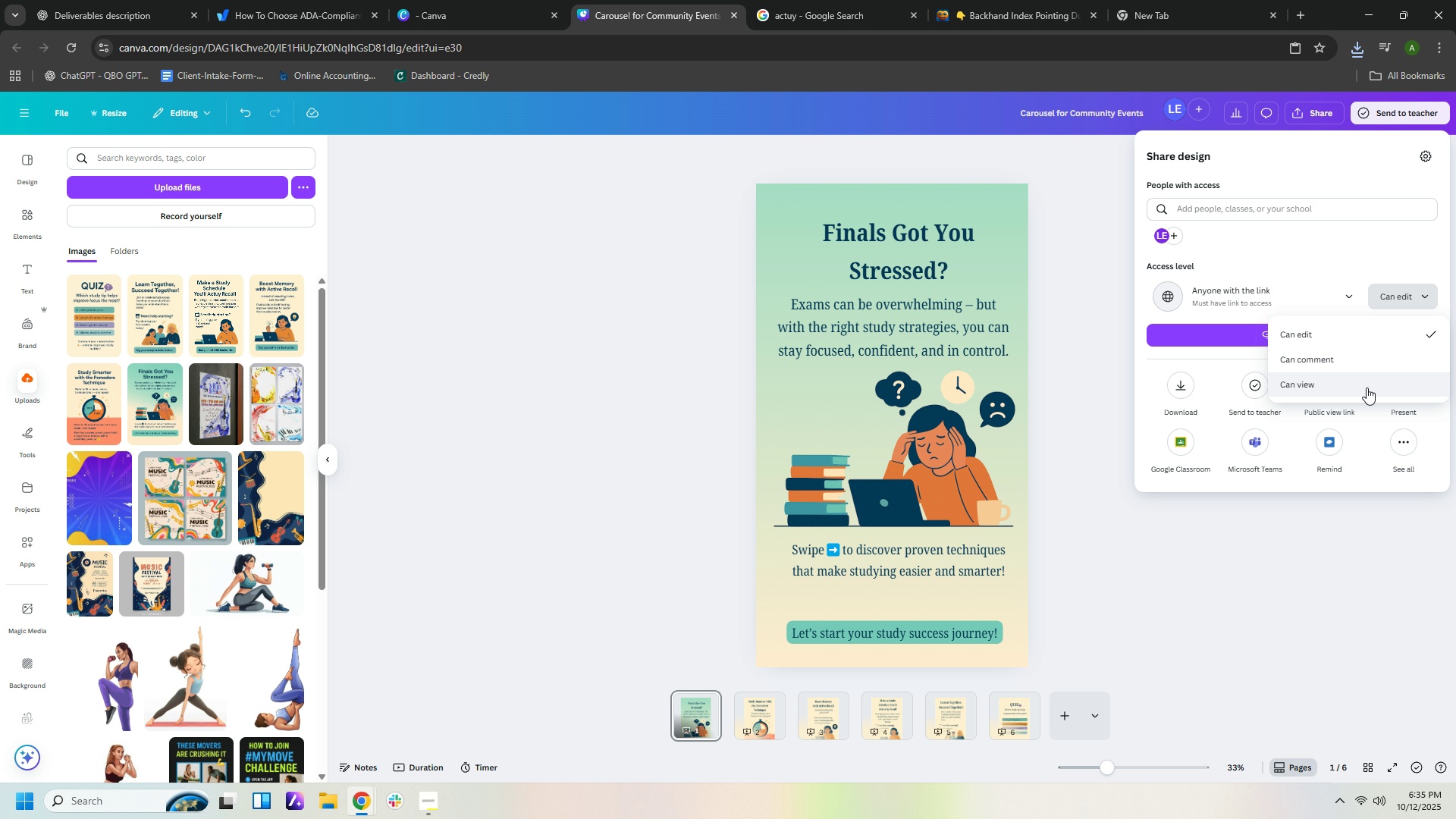 
left_click([1367, 388])
 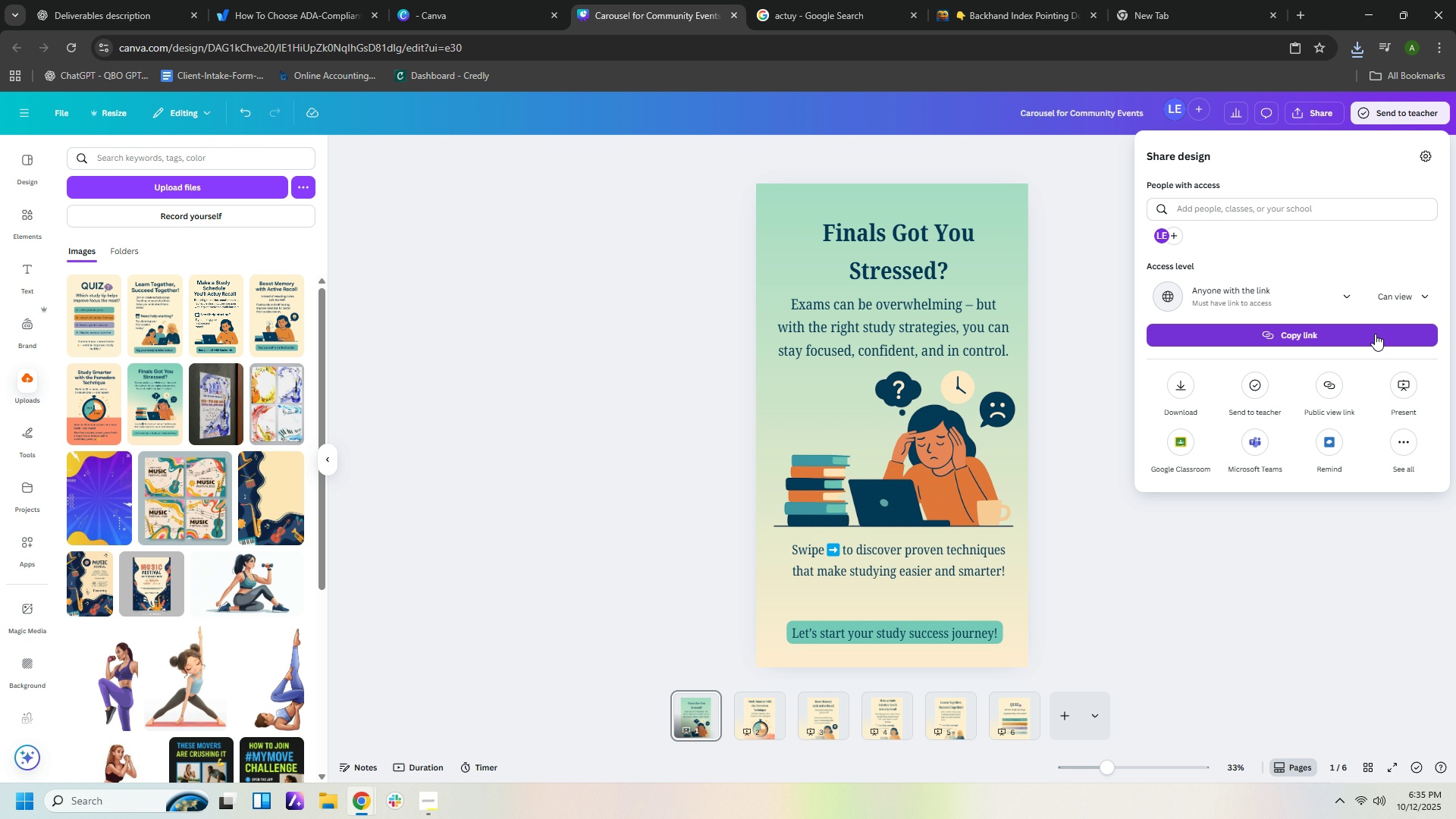 
left_click([1375, 334])